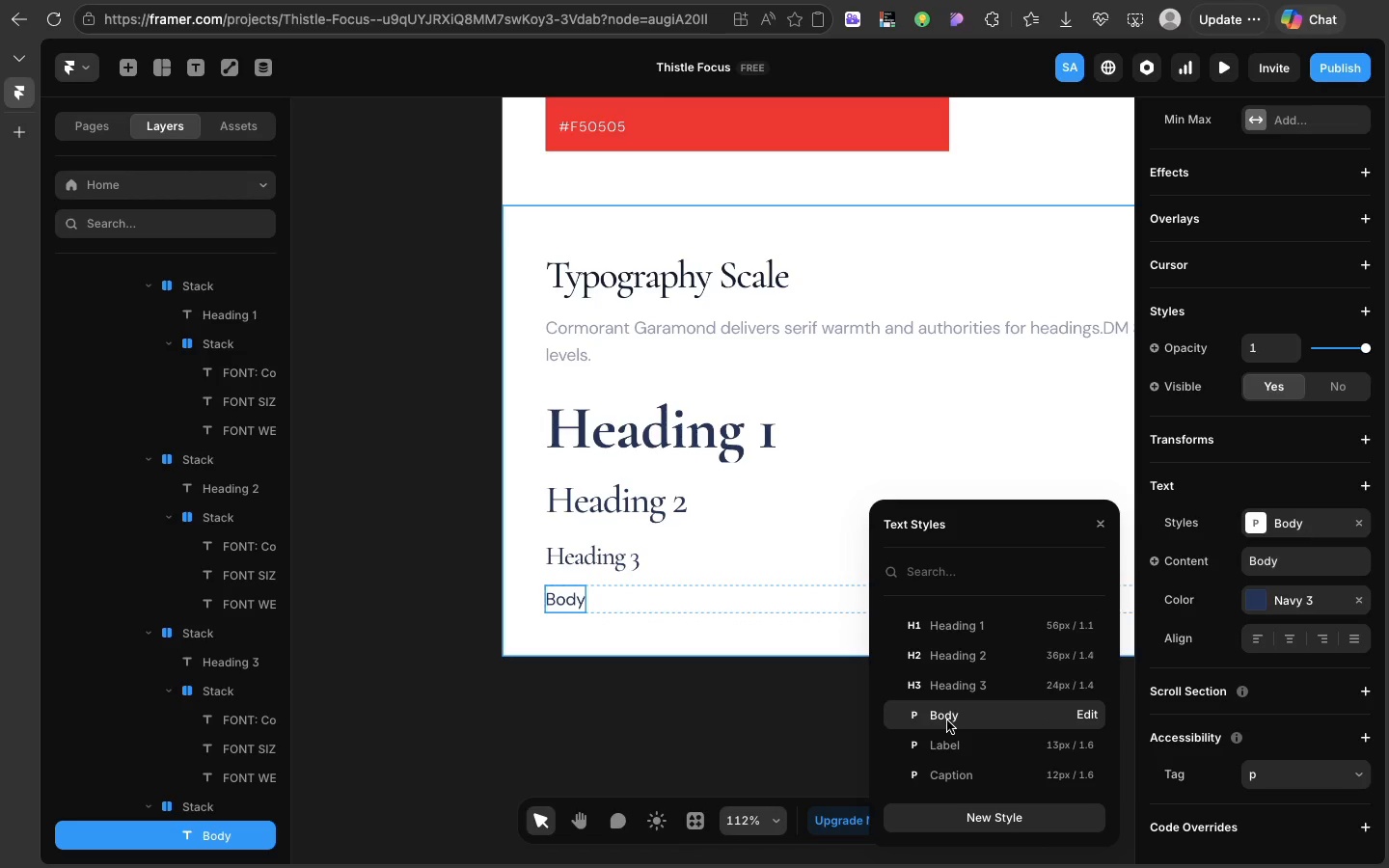 
left_click([947, 720])
 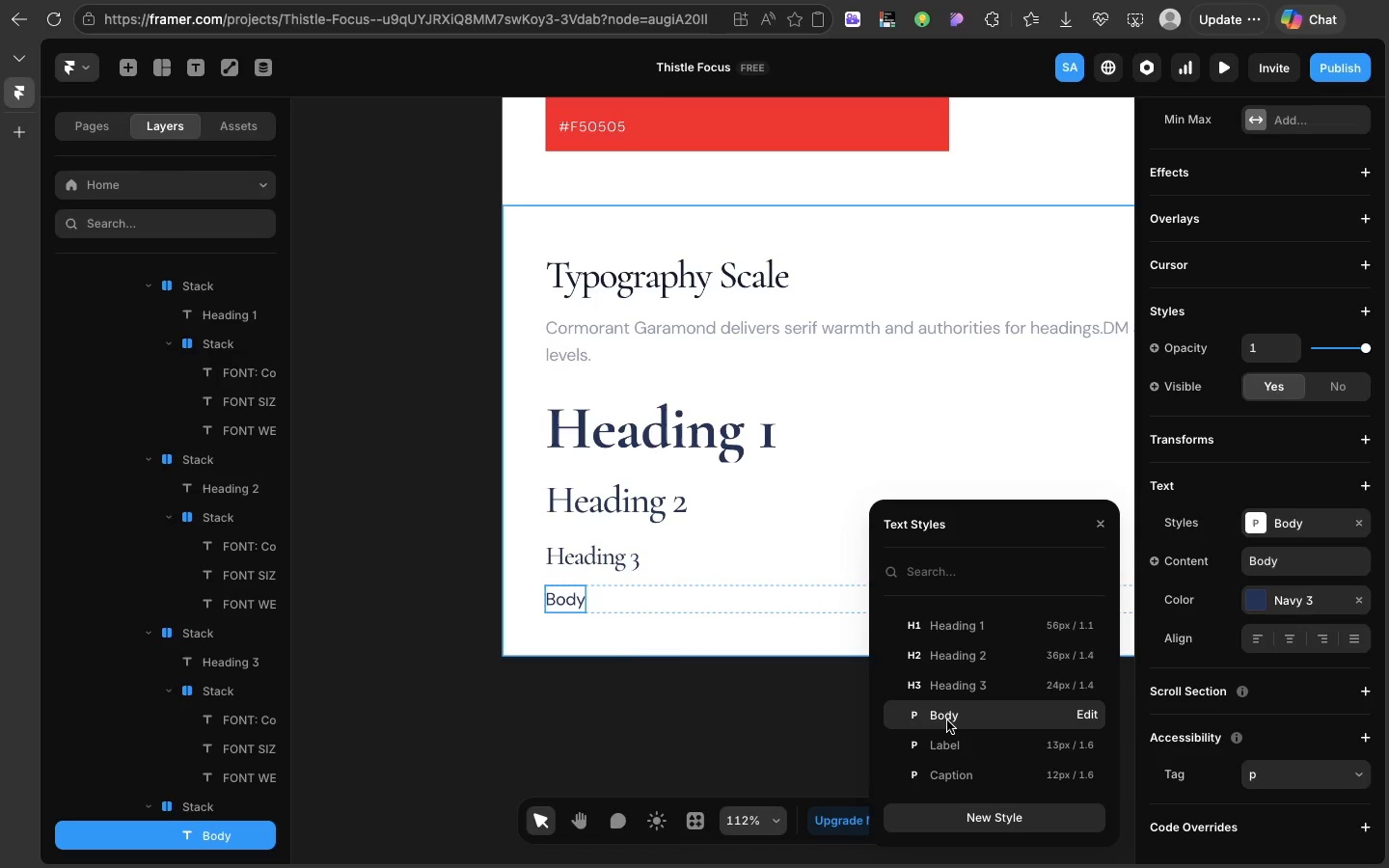 
wait(40.12)
 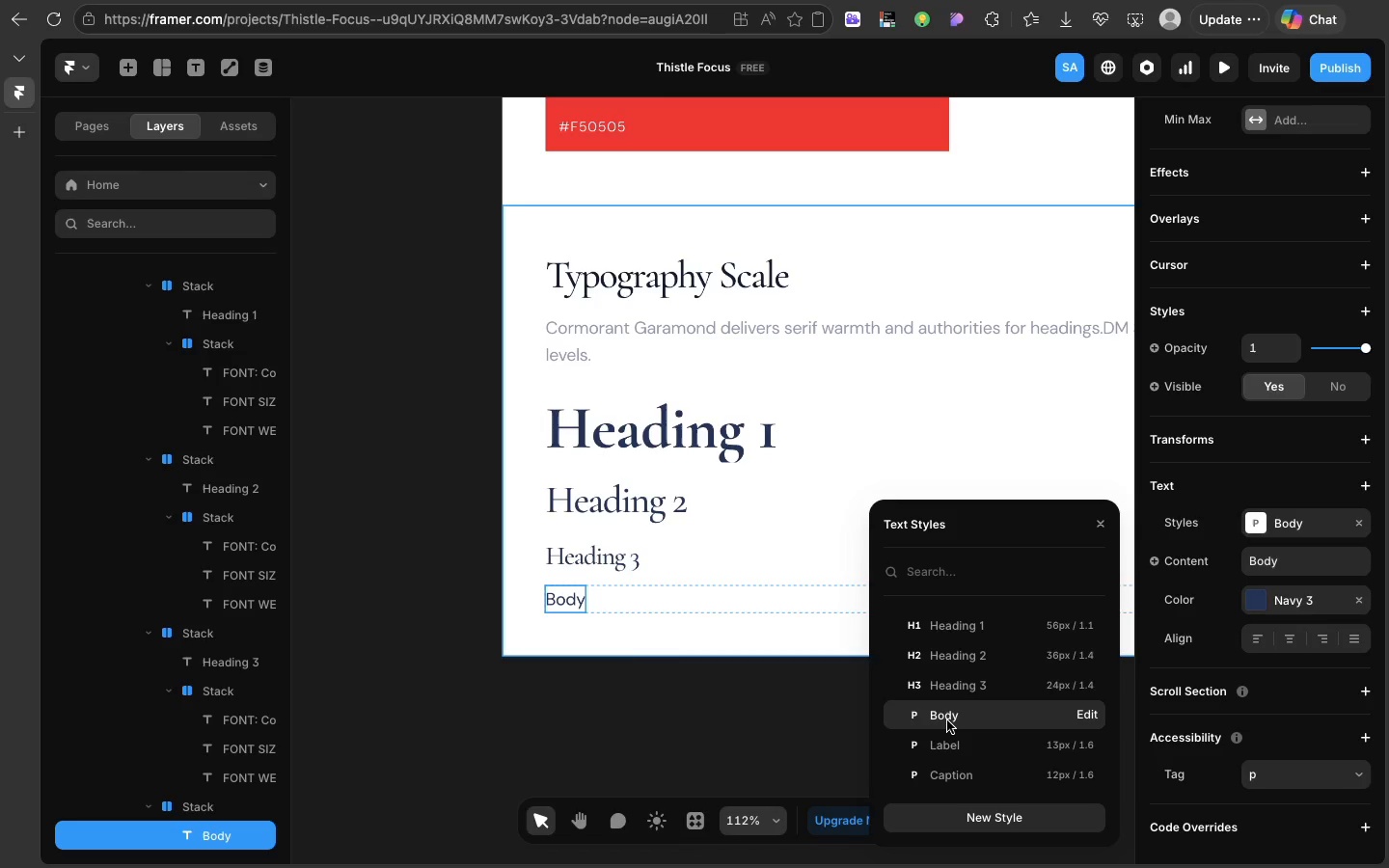 
left_click([1254, 521])
 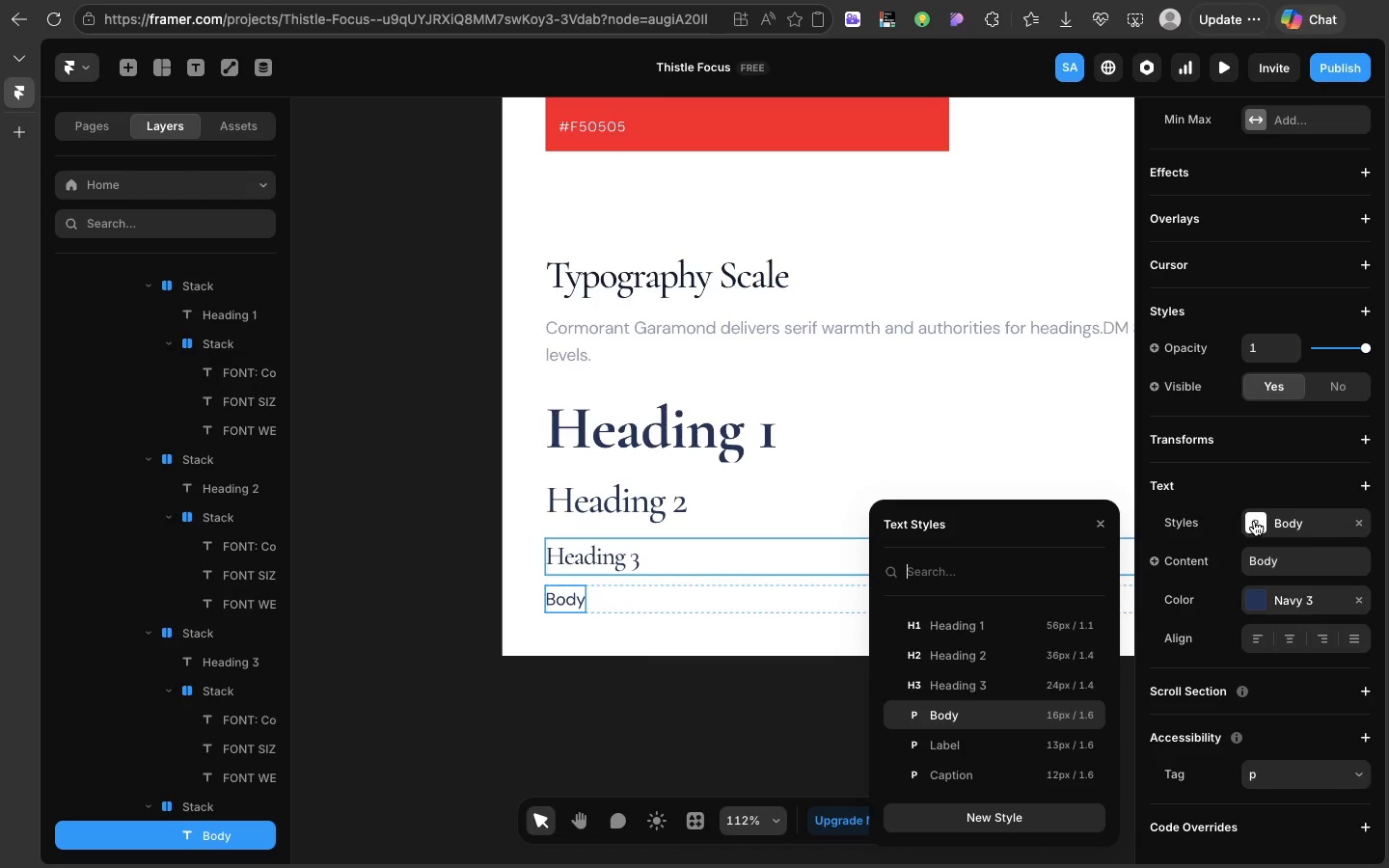 
left_click([1254, 521])
 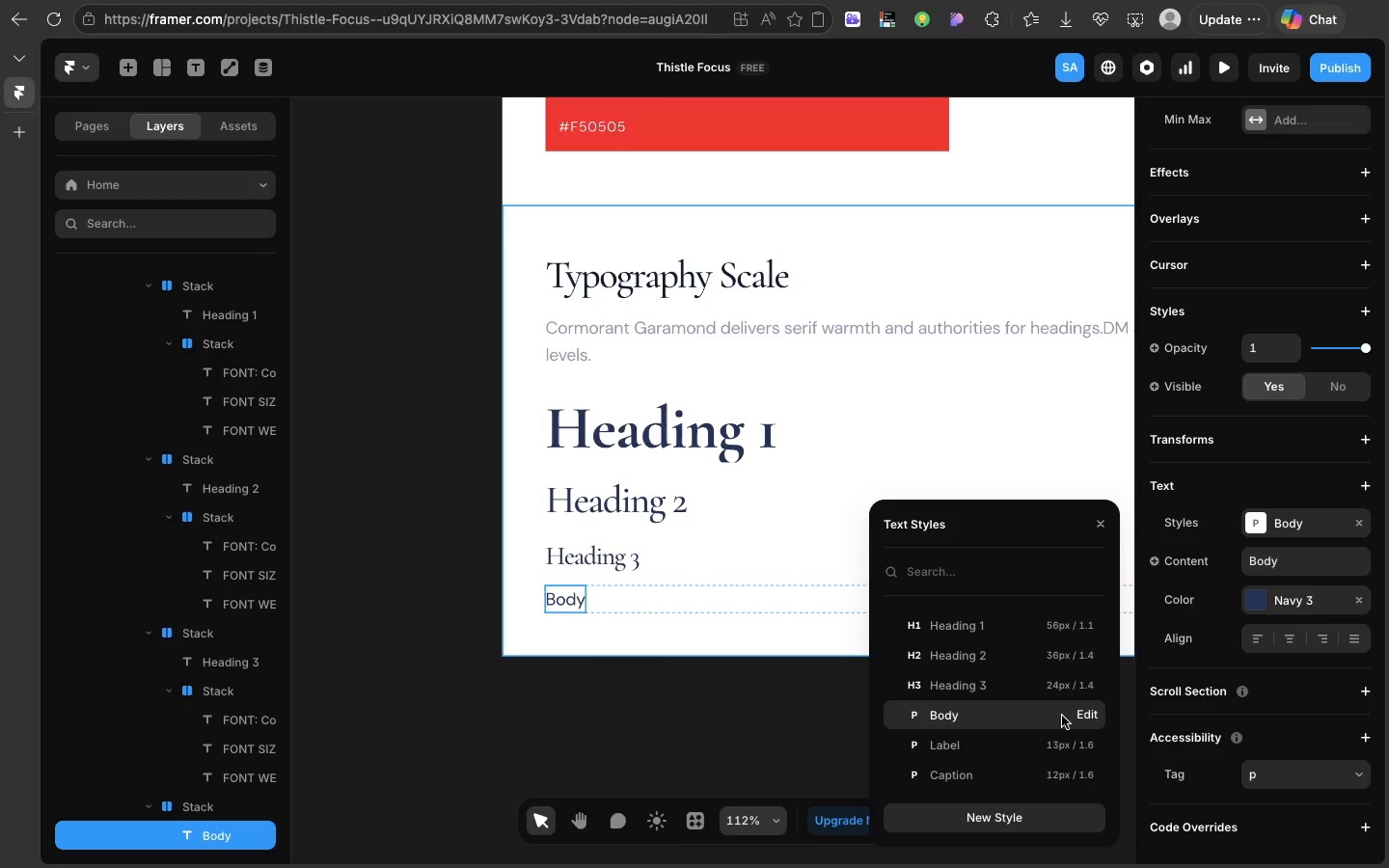 
left_click([1062, 716])
 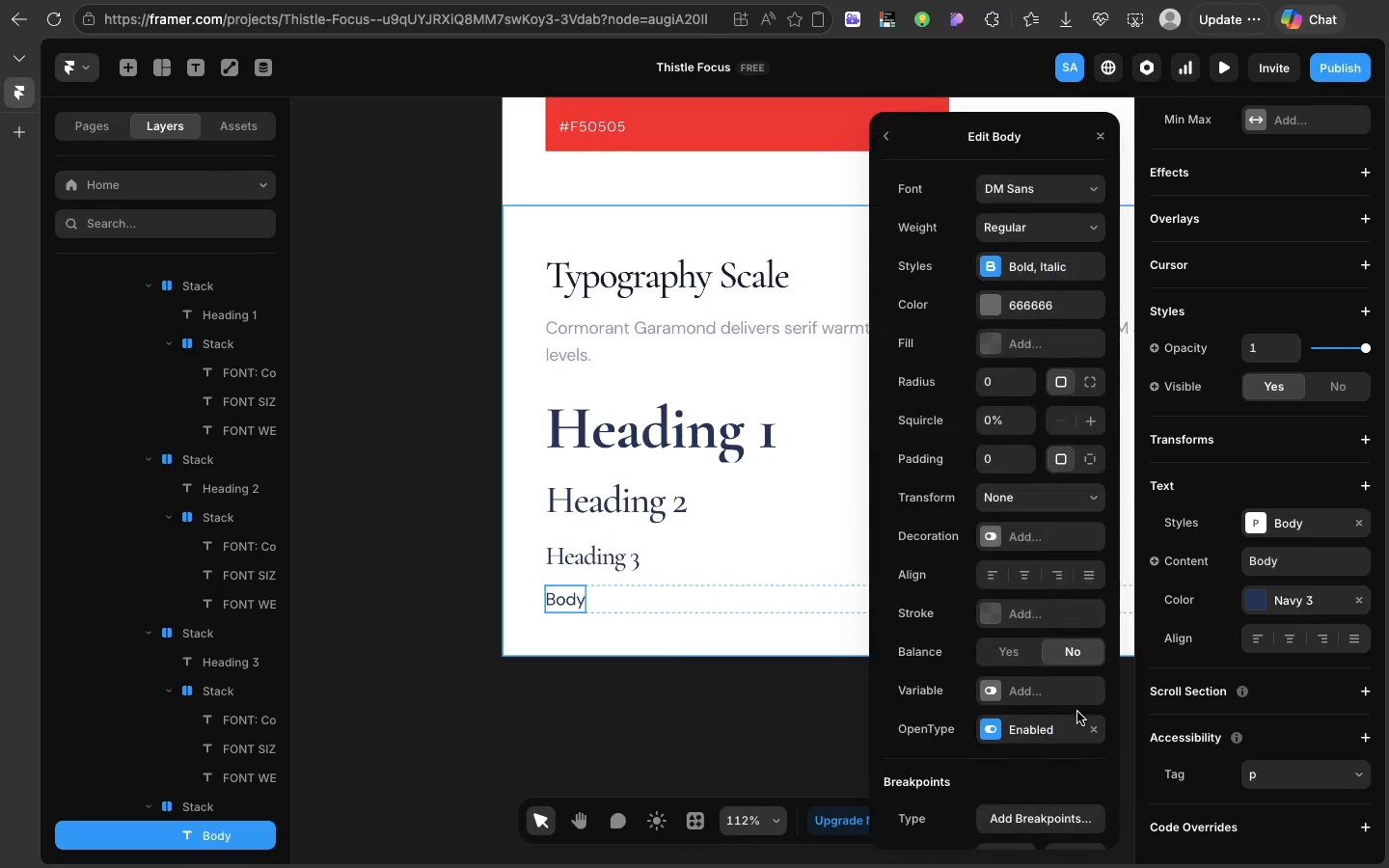 
left_click([1077, 712])
 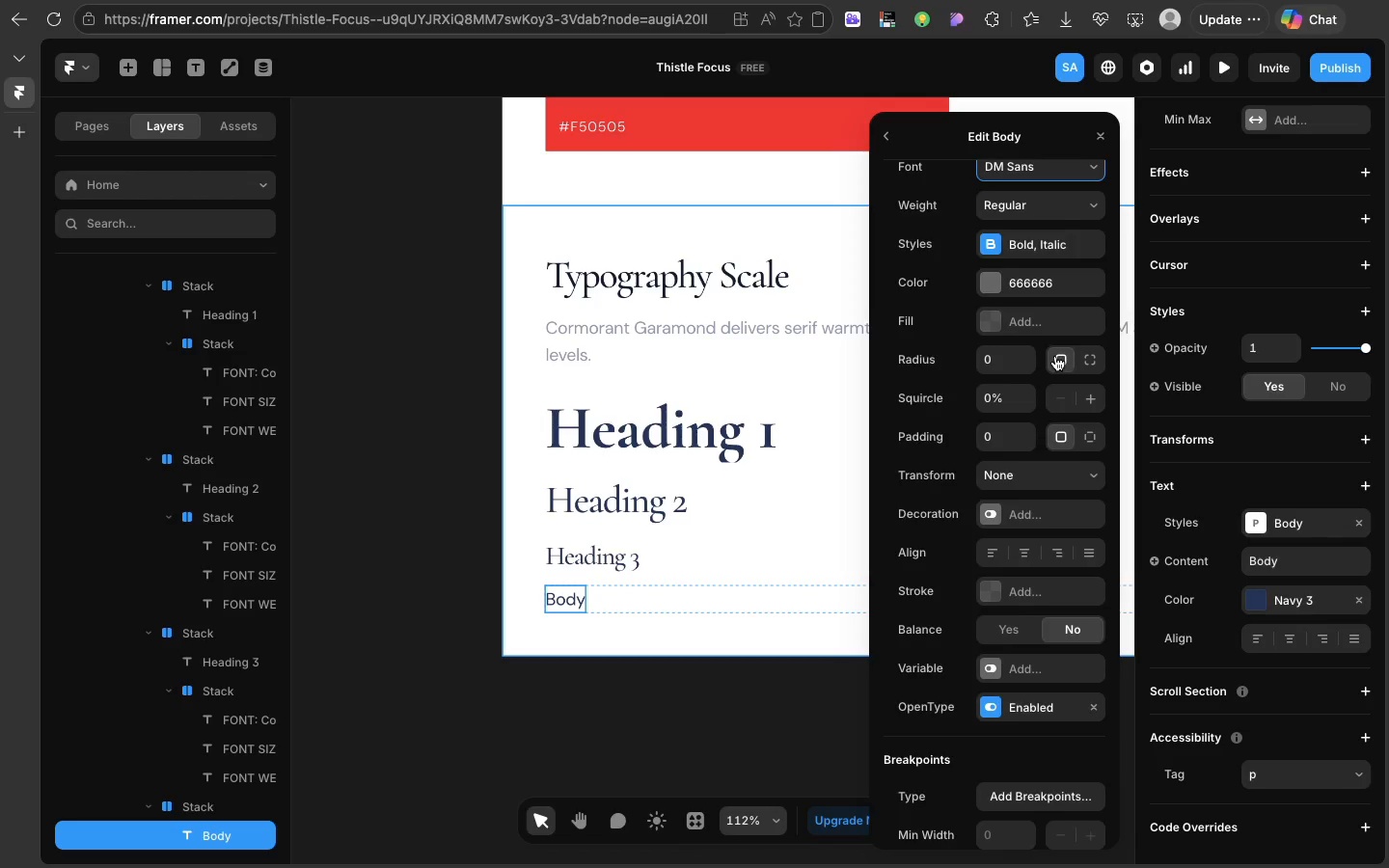 
scroll: coordinate [689, 665], scroll_direction: down, amount: 63.0
 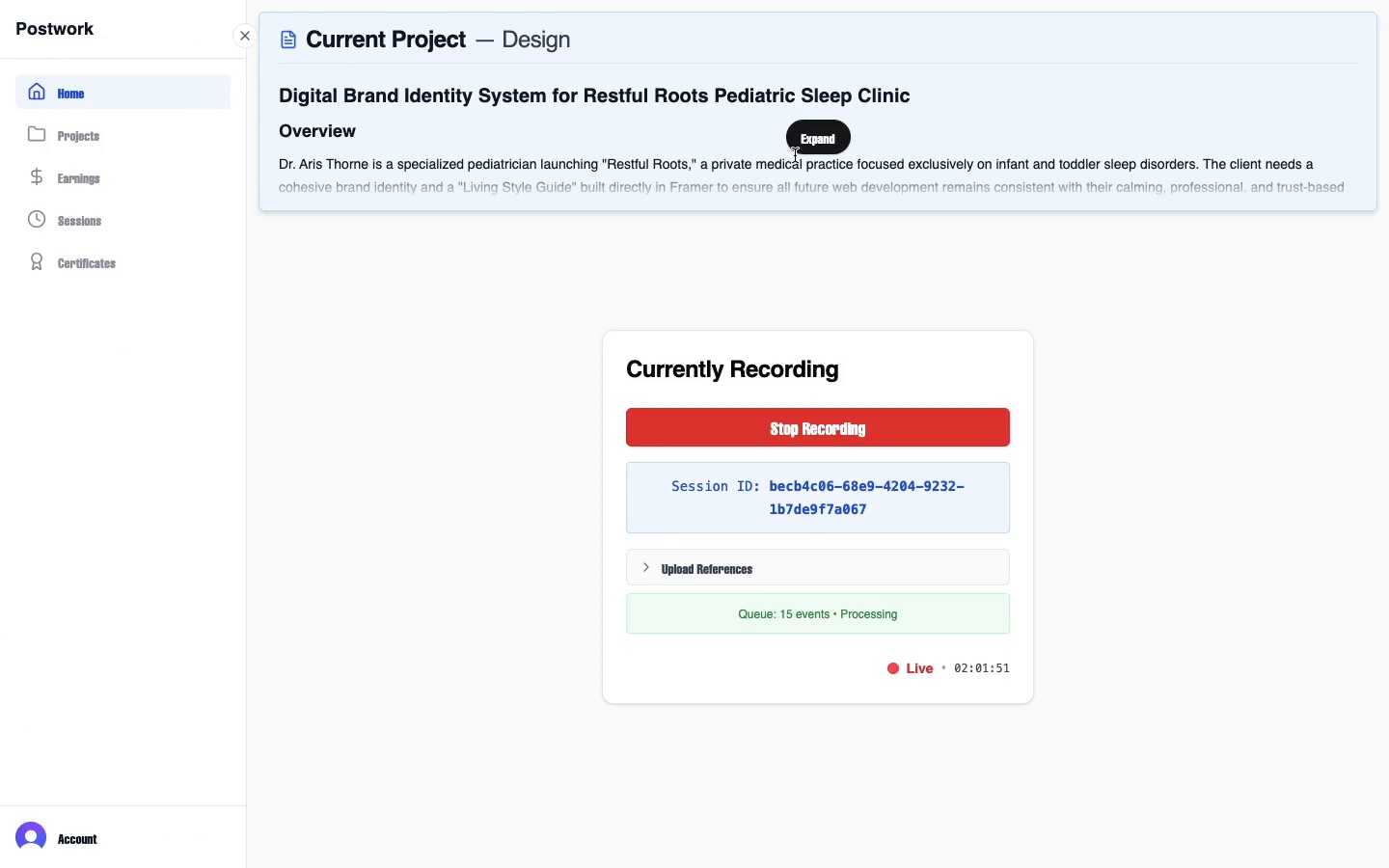 
left_click([689, 665])